 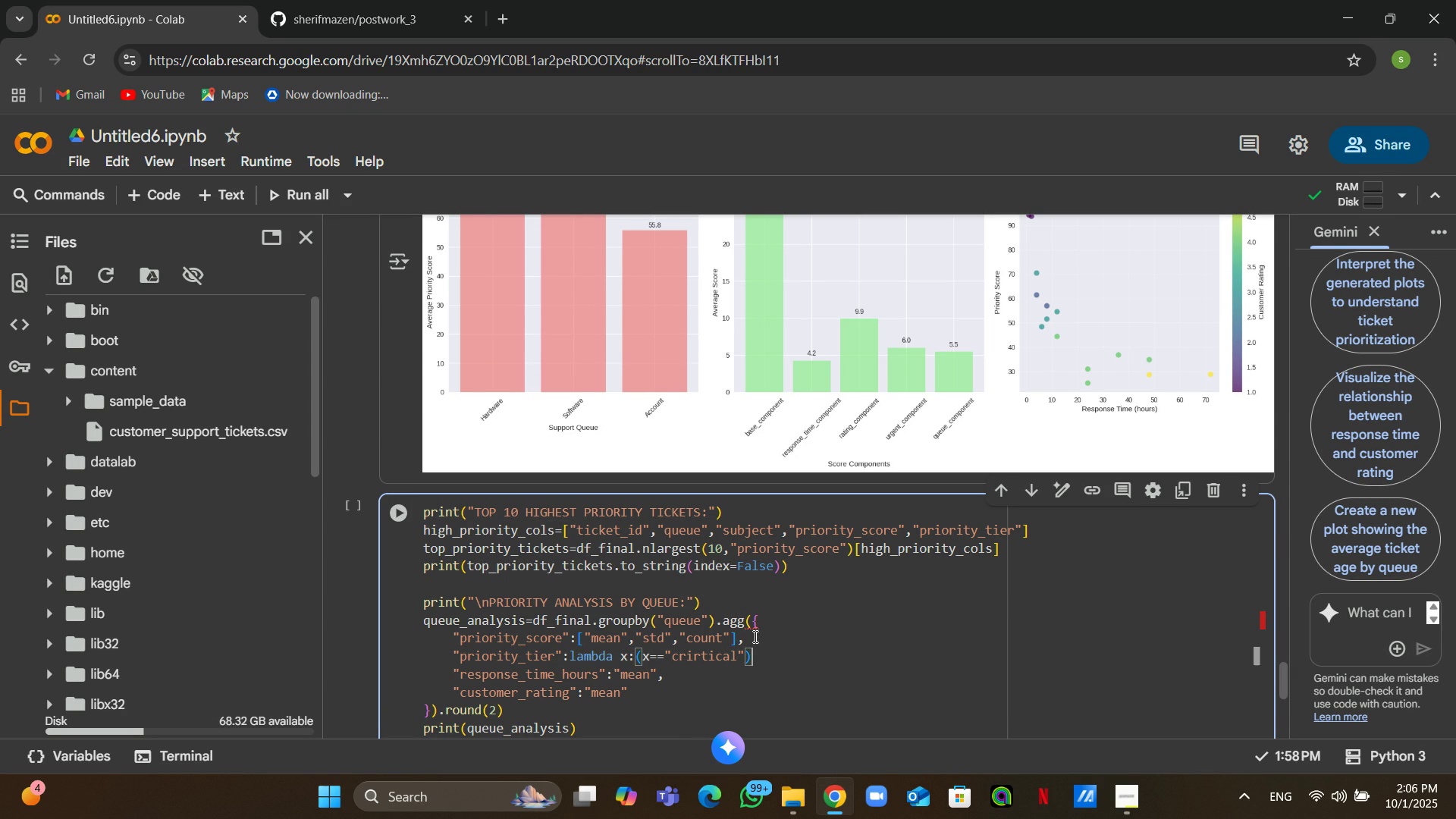 
key(ArrowRight)
 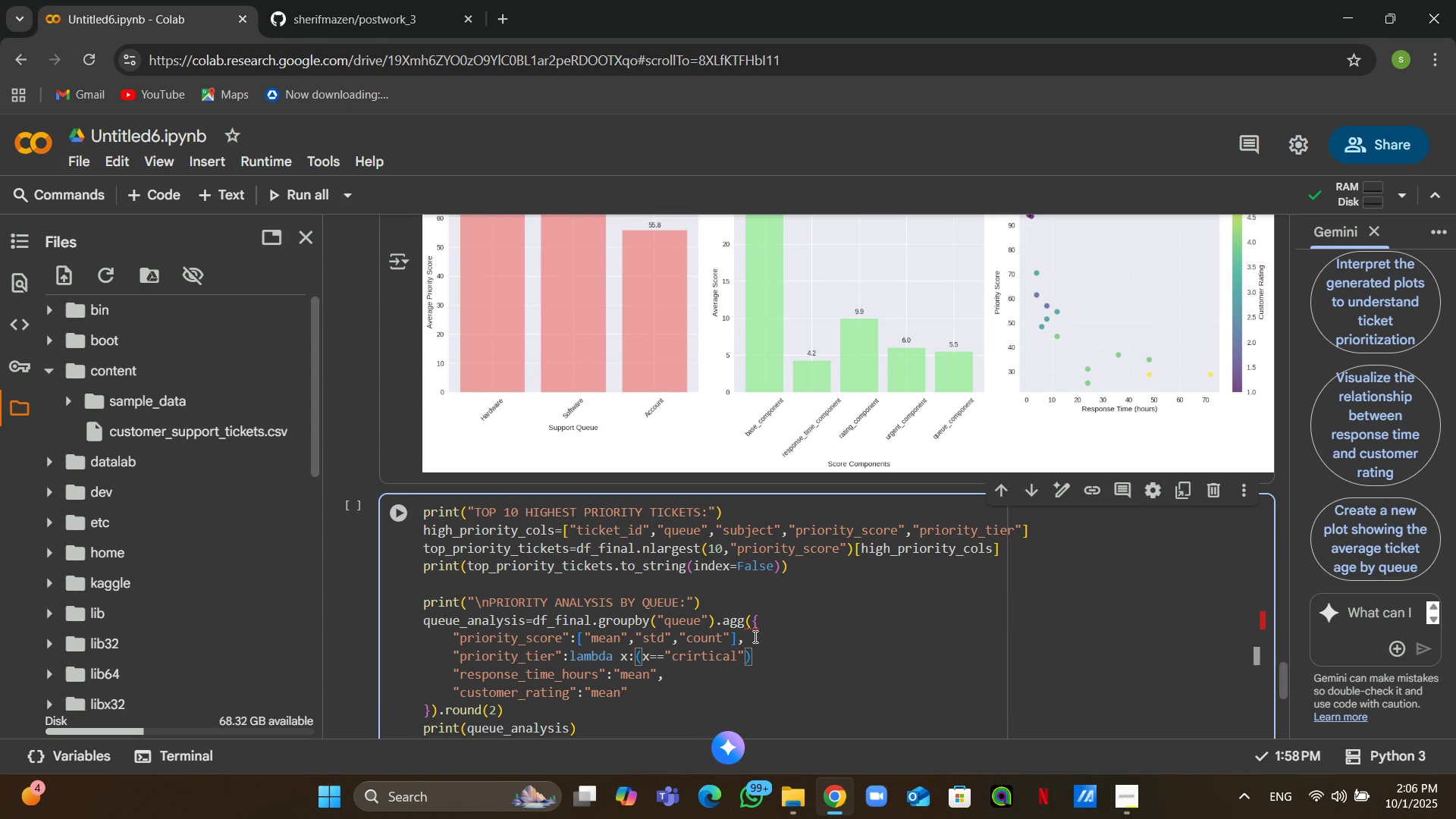 
key(ArrowRight)
 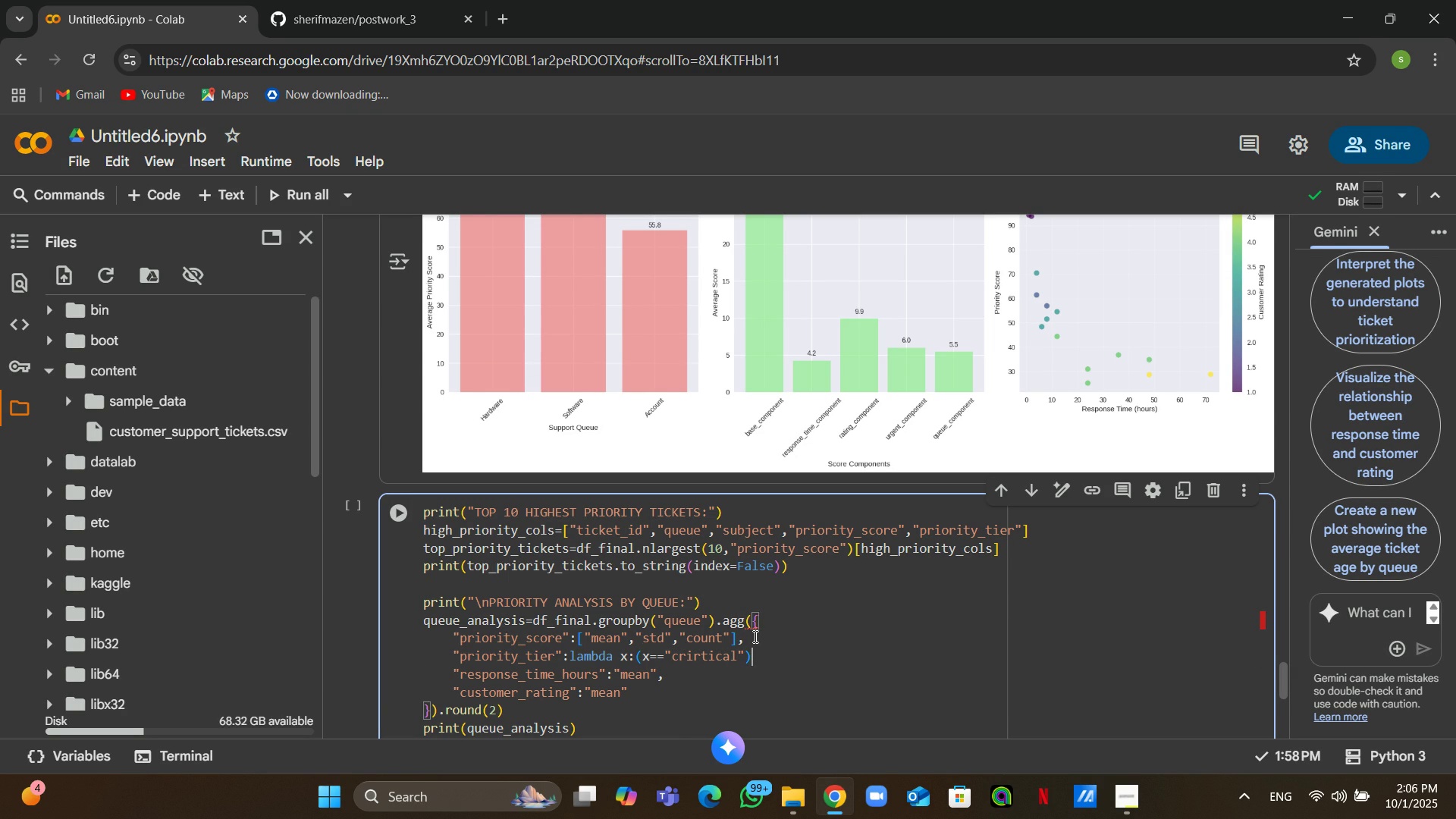 
key(ArrowLeft)
 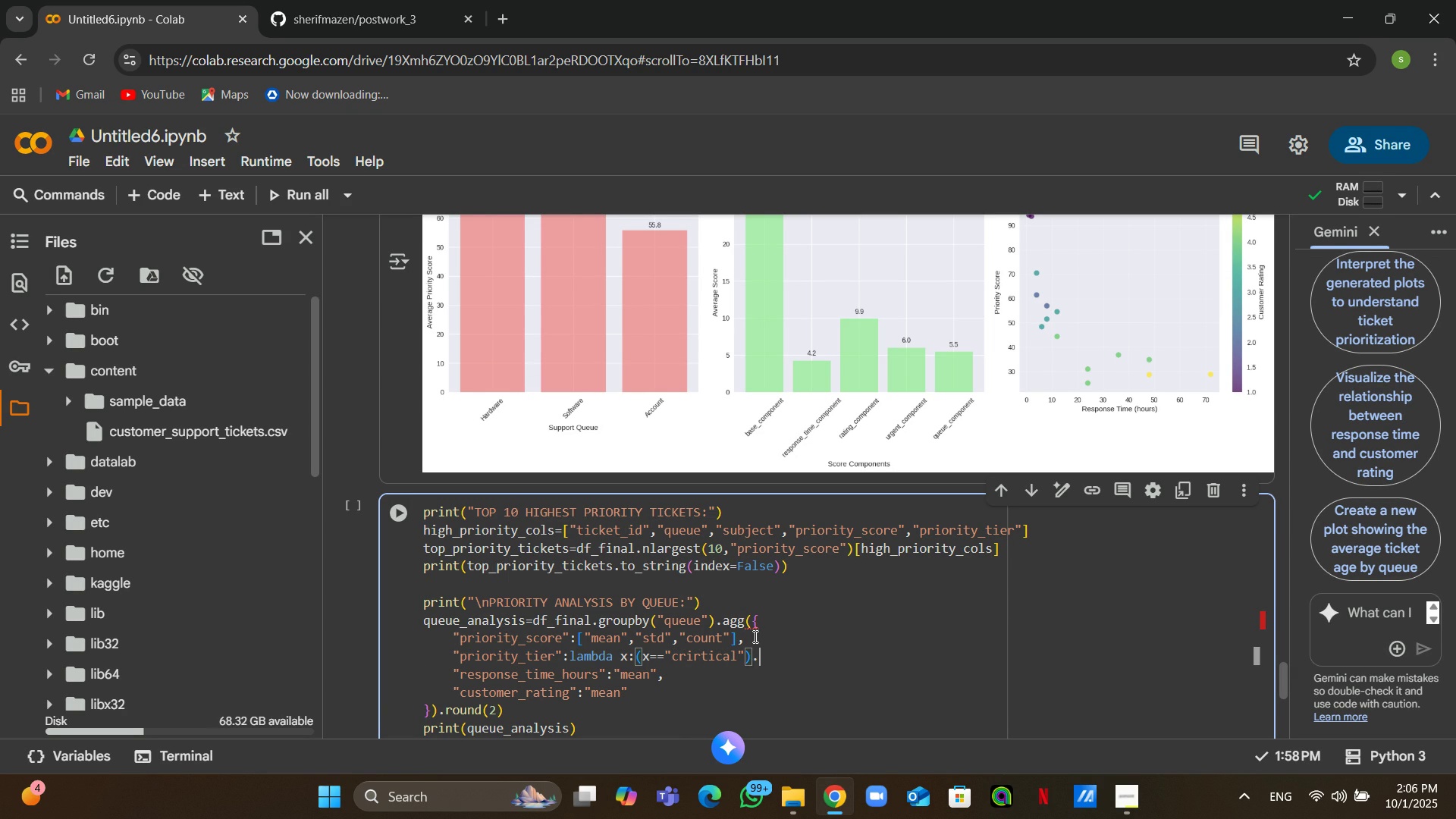 
type(.si)
key(Backspace)
key(Backspace)
key(Tab)